 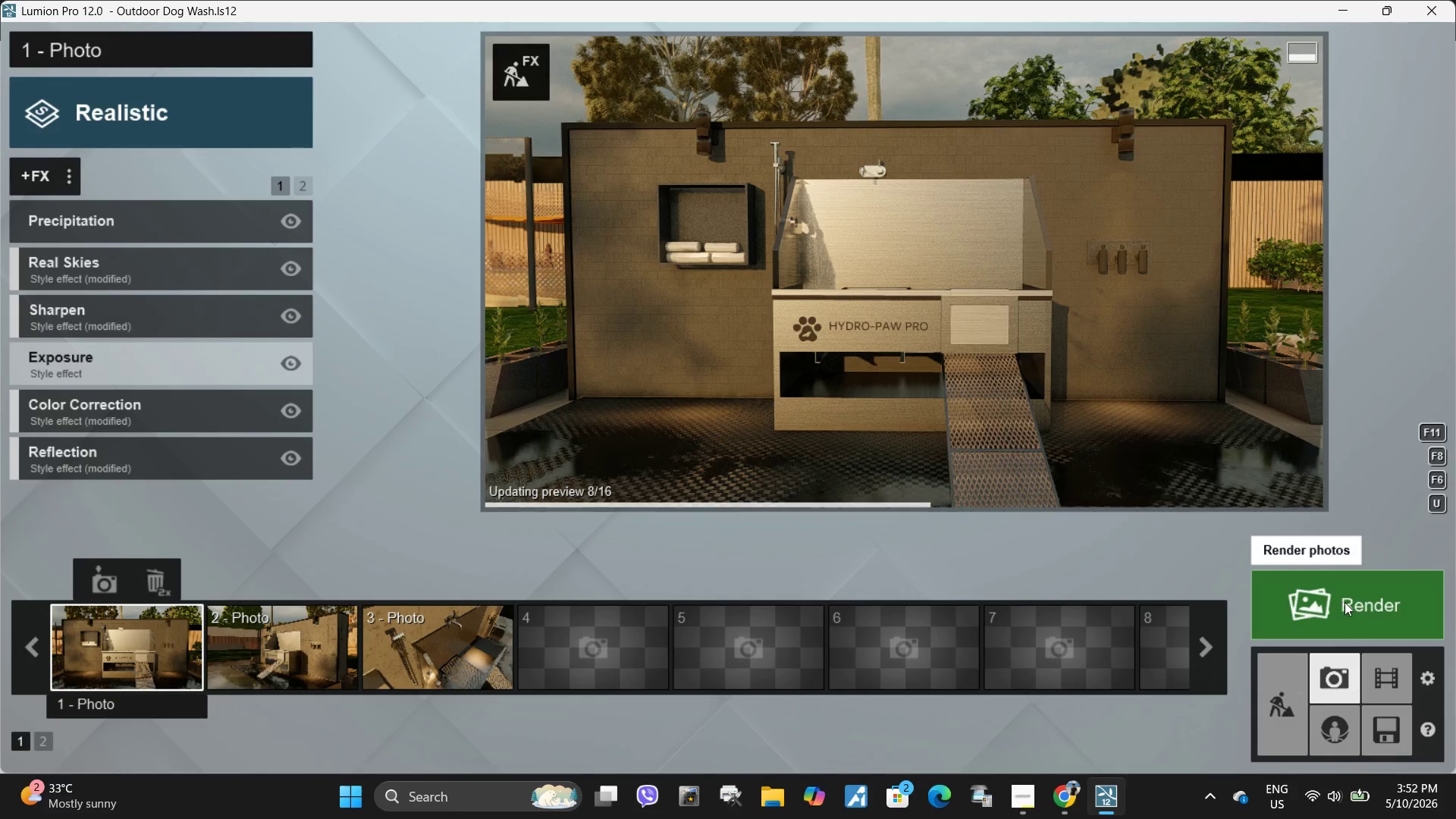 
left_click([1313, 610])
 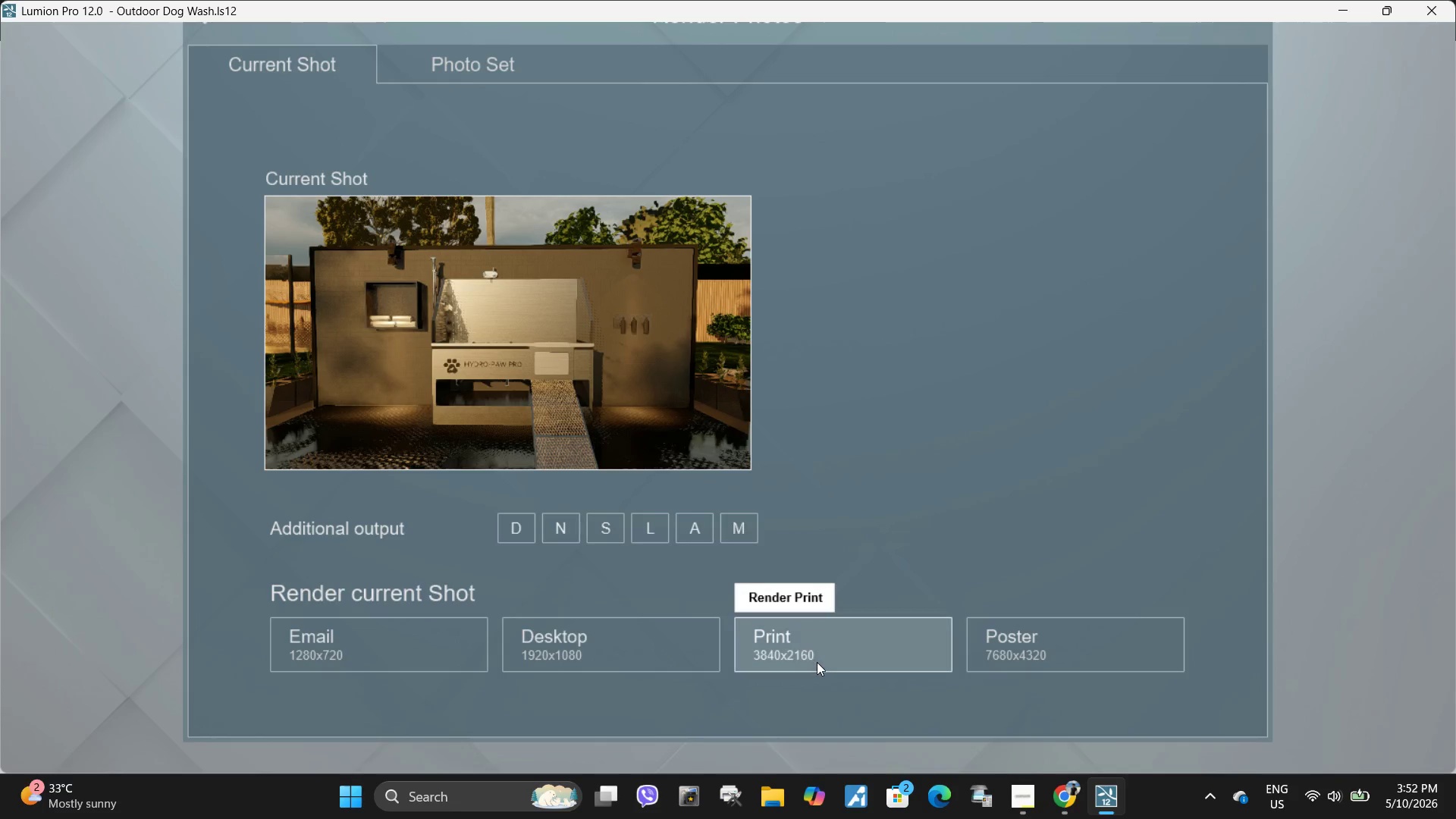 
left_click_drag(start_coordinate=[816, 663], to_coordinate=[557, 441])
 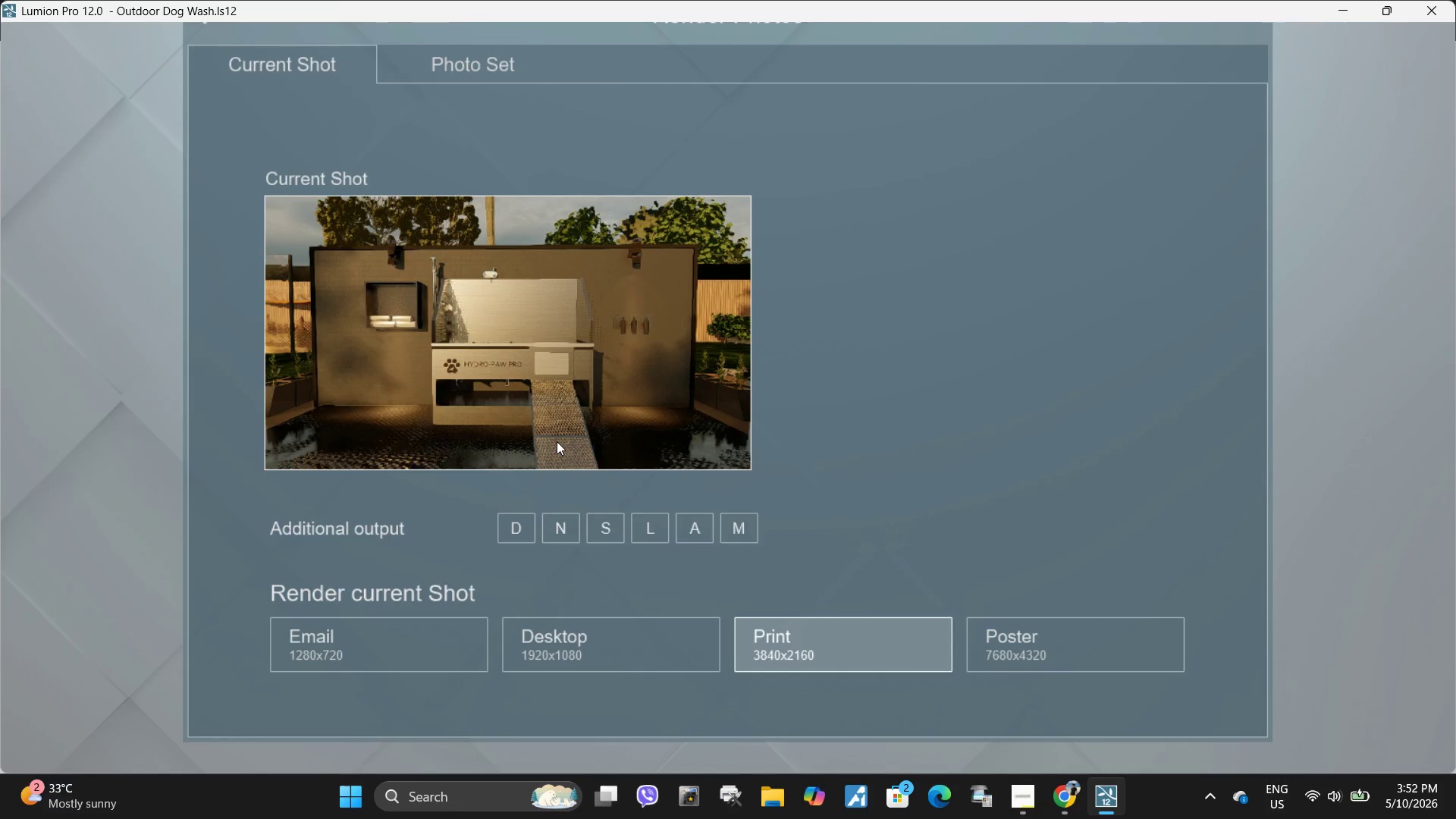 
type(Front-on ghero )
key(Backspace)
key(Backspace)
key(Backspace)
key(Backspace)
key(Backspace)
key(Backspace)
type(hero shot)
 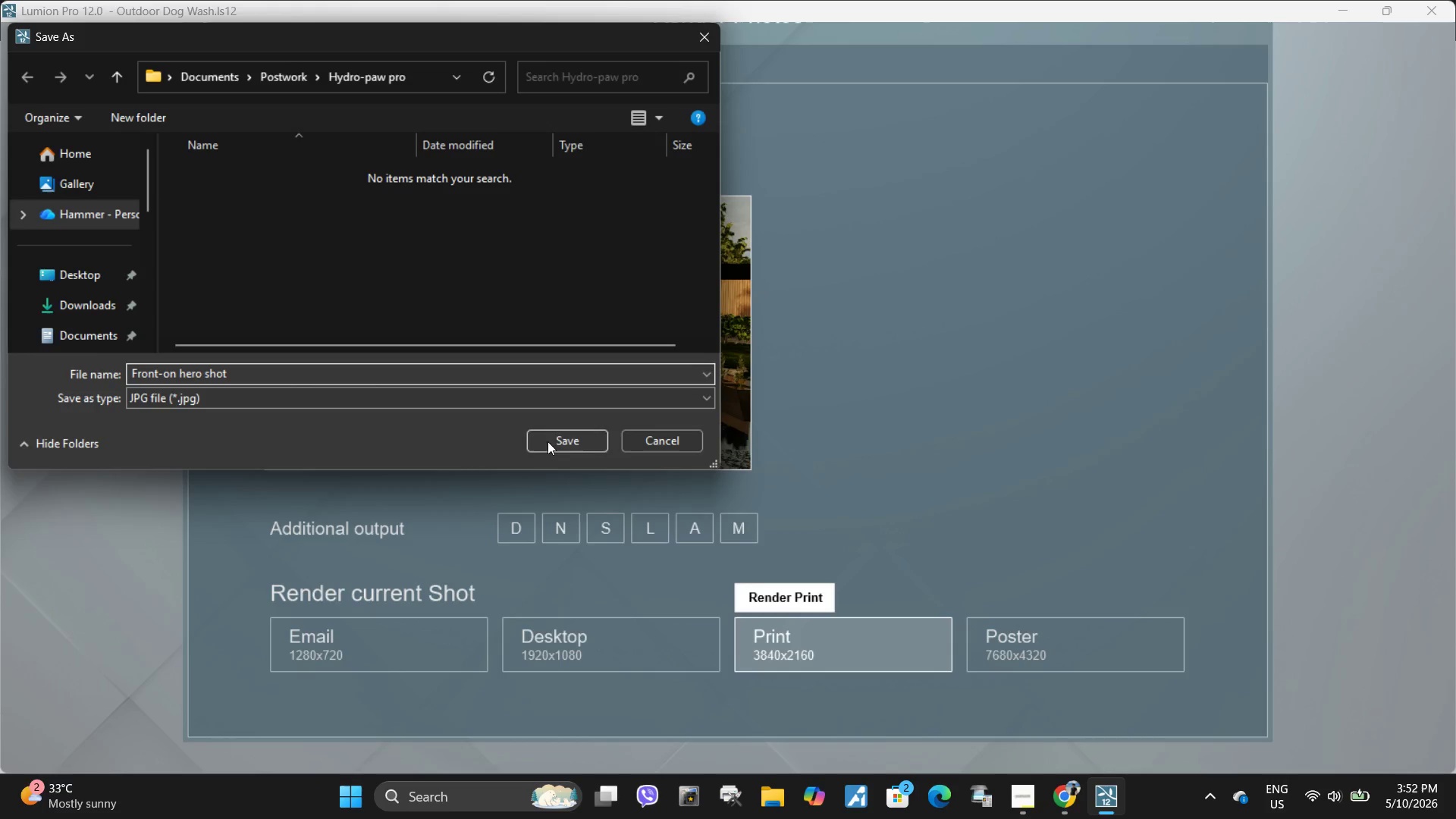 
left_click([557, 441])
 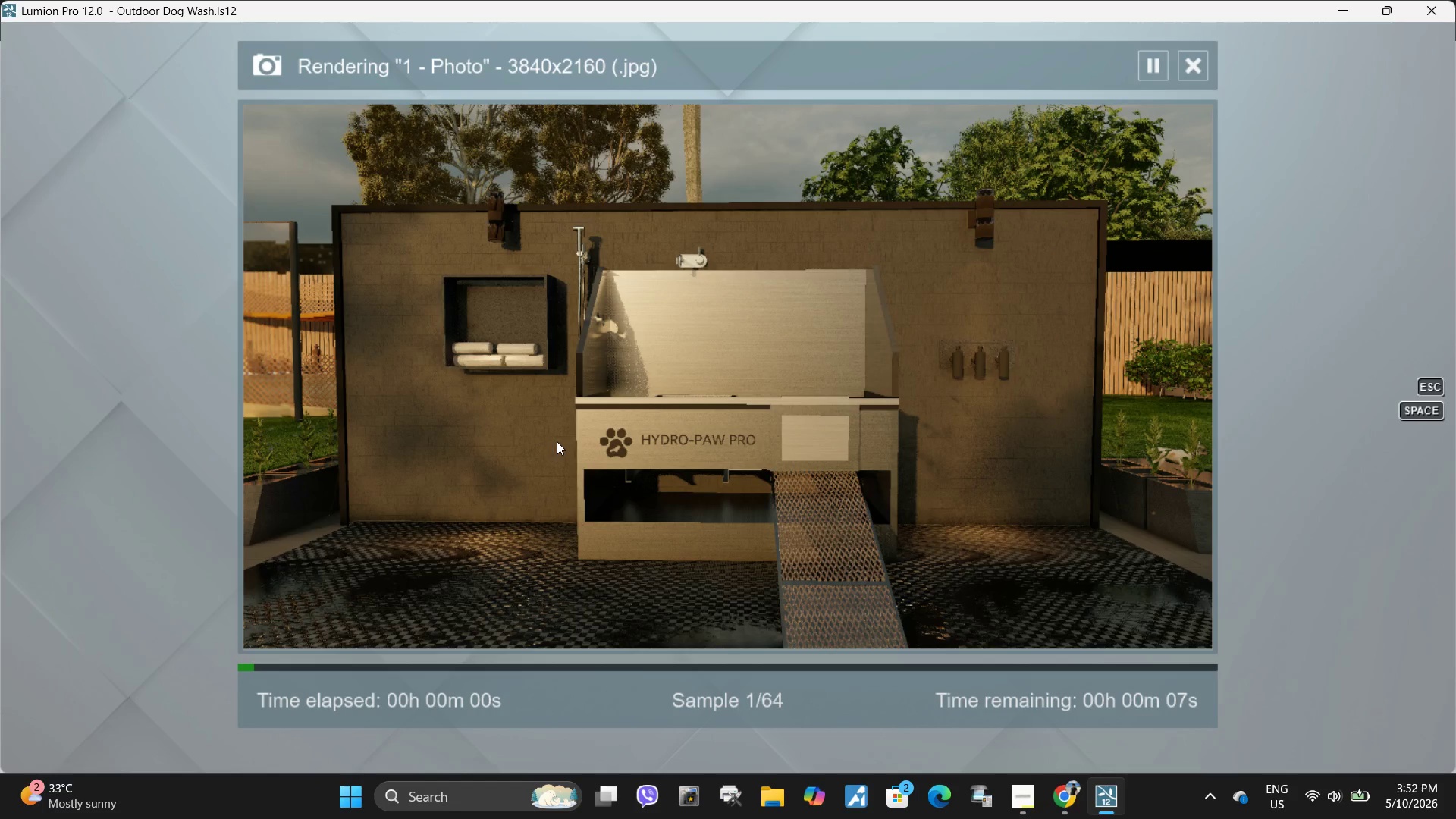 
wait(20.12)
 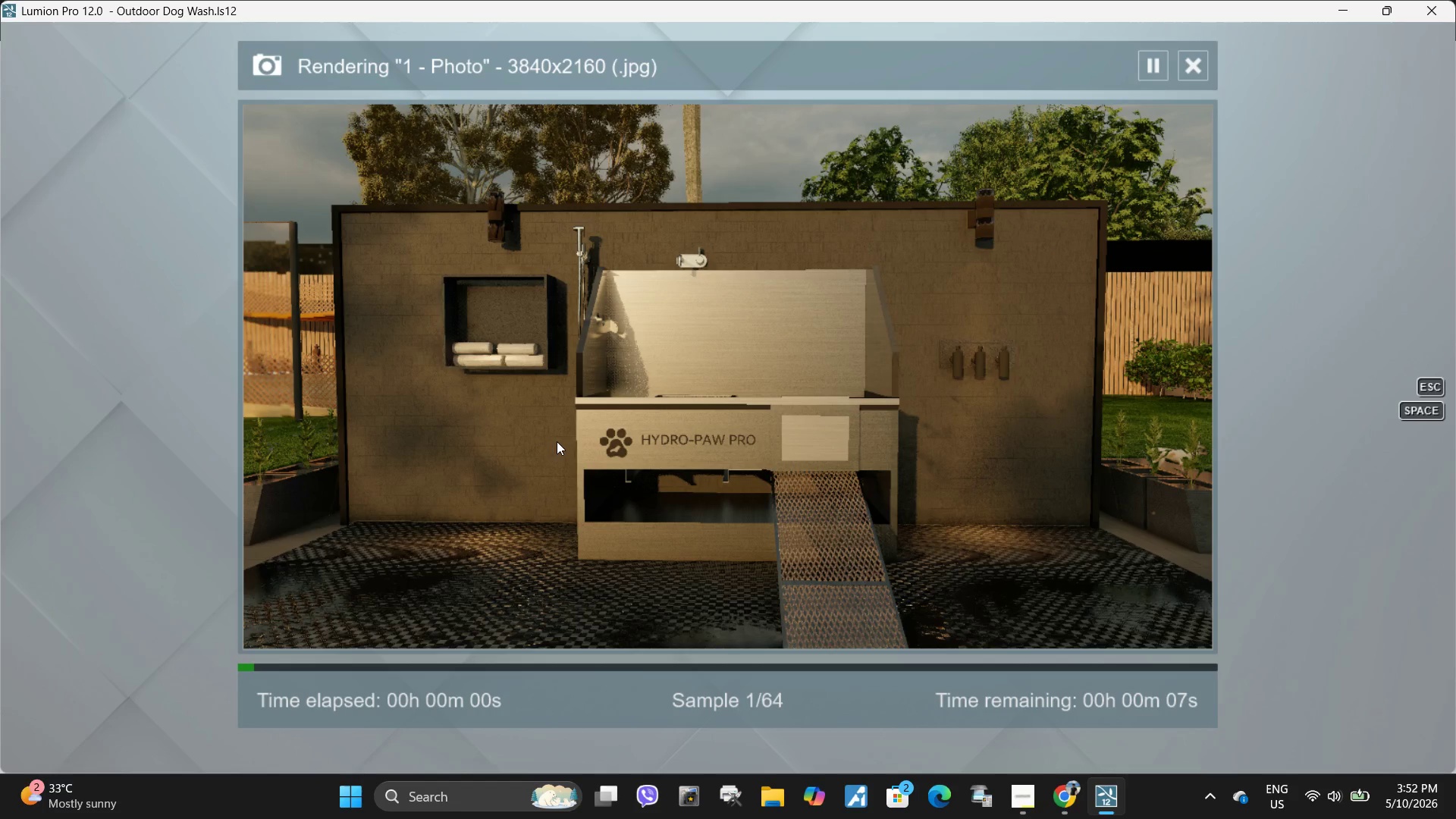 
left_click([769, 412])
 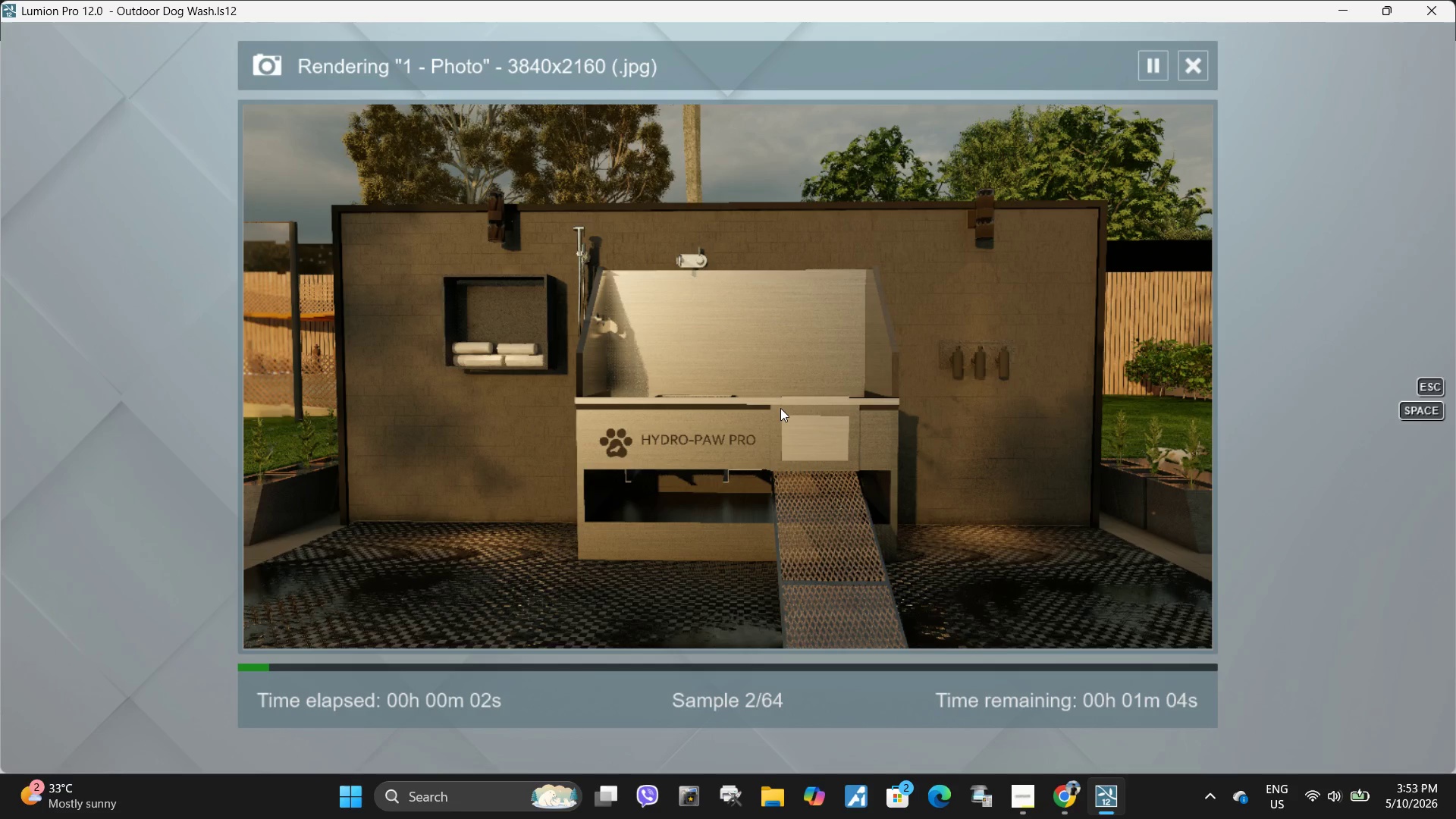 
wait(8.03)
 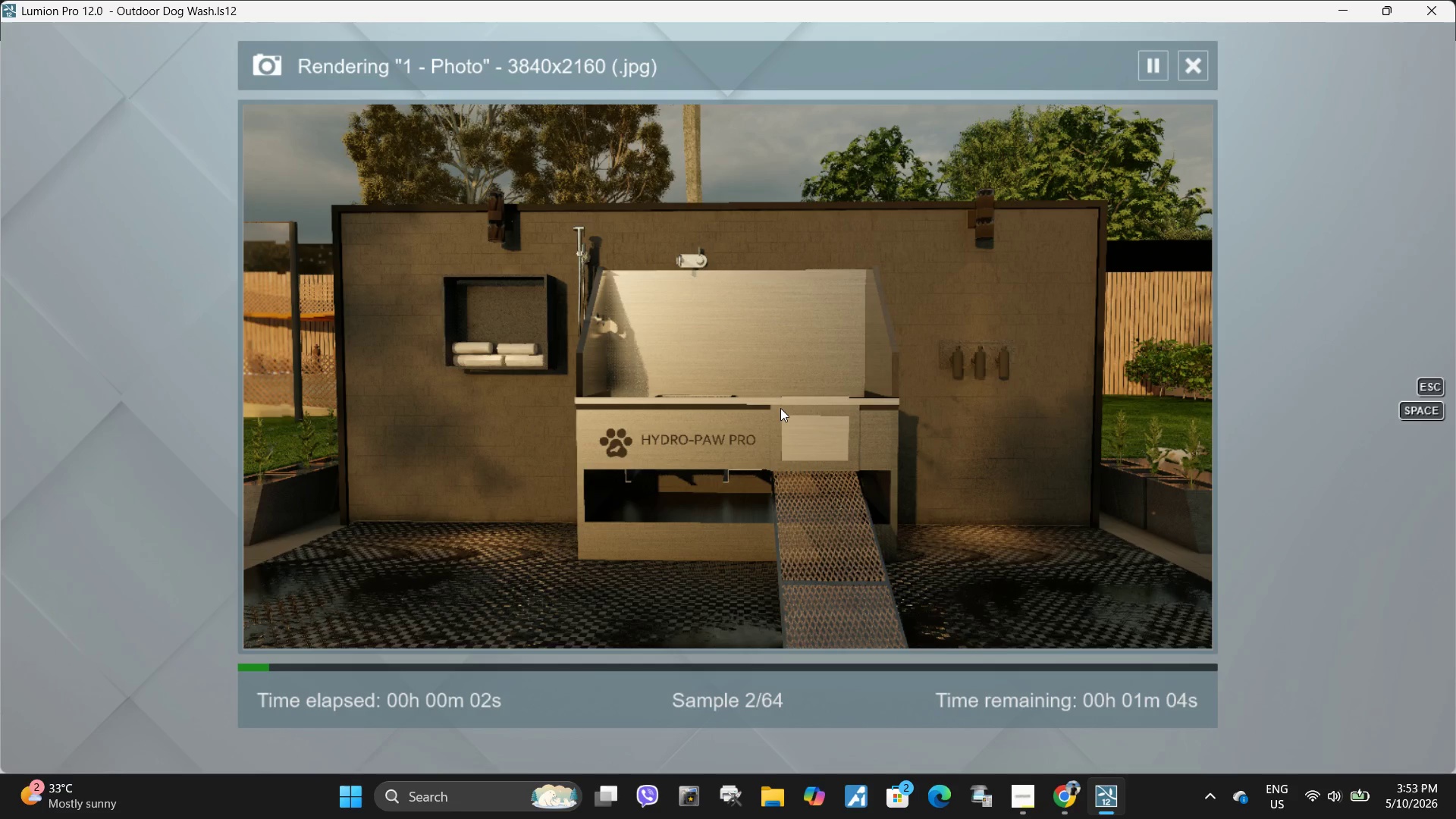 
left_click([736, 366])
 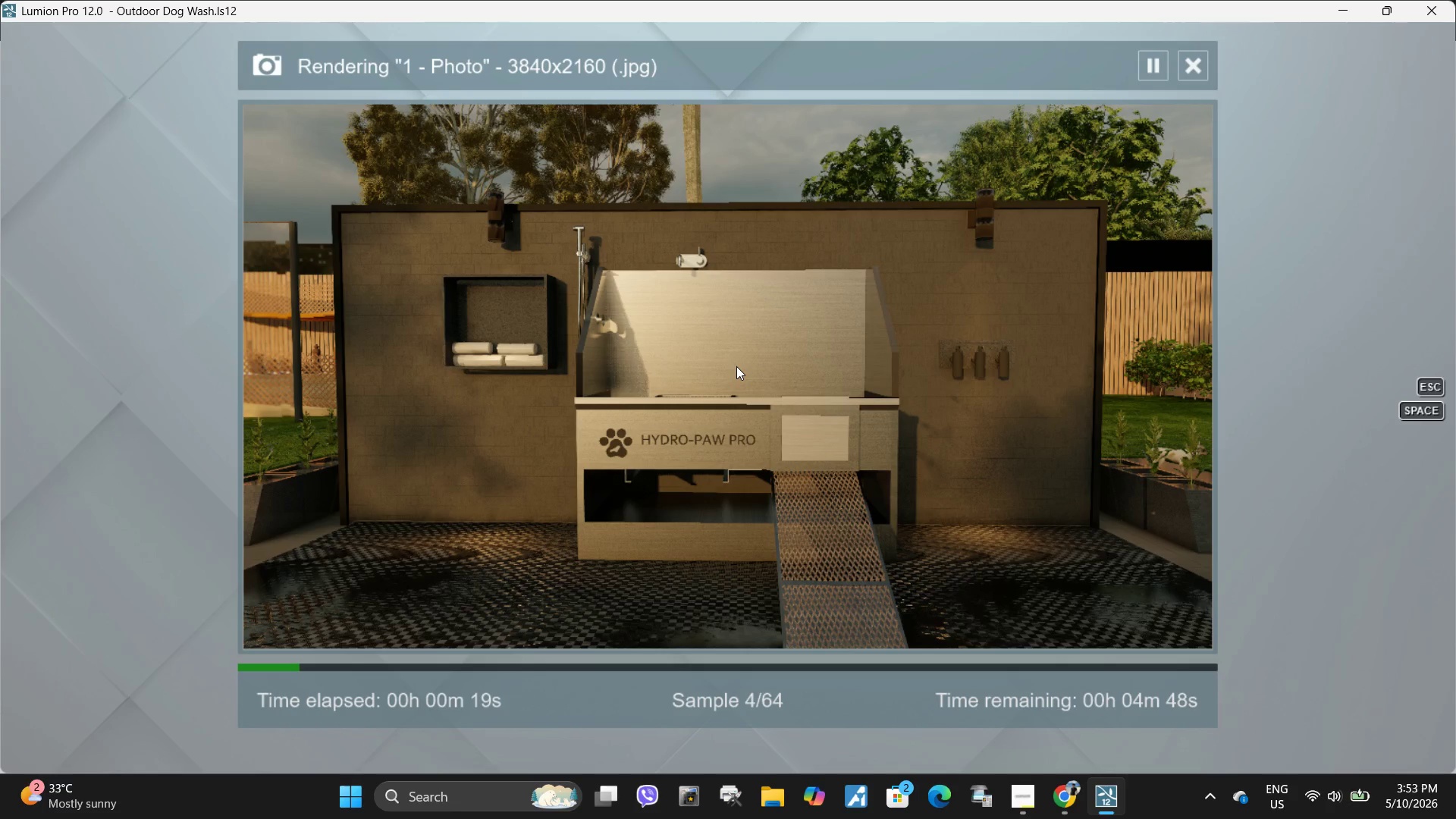 
wait(5.55)
 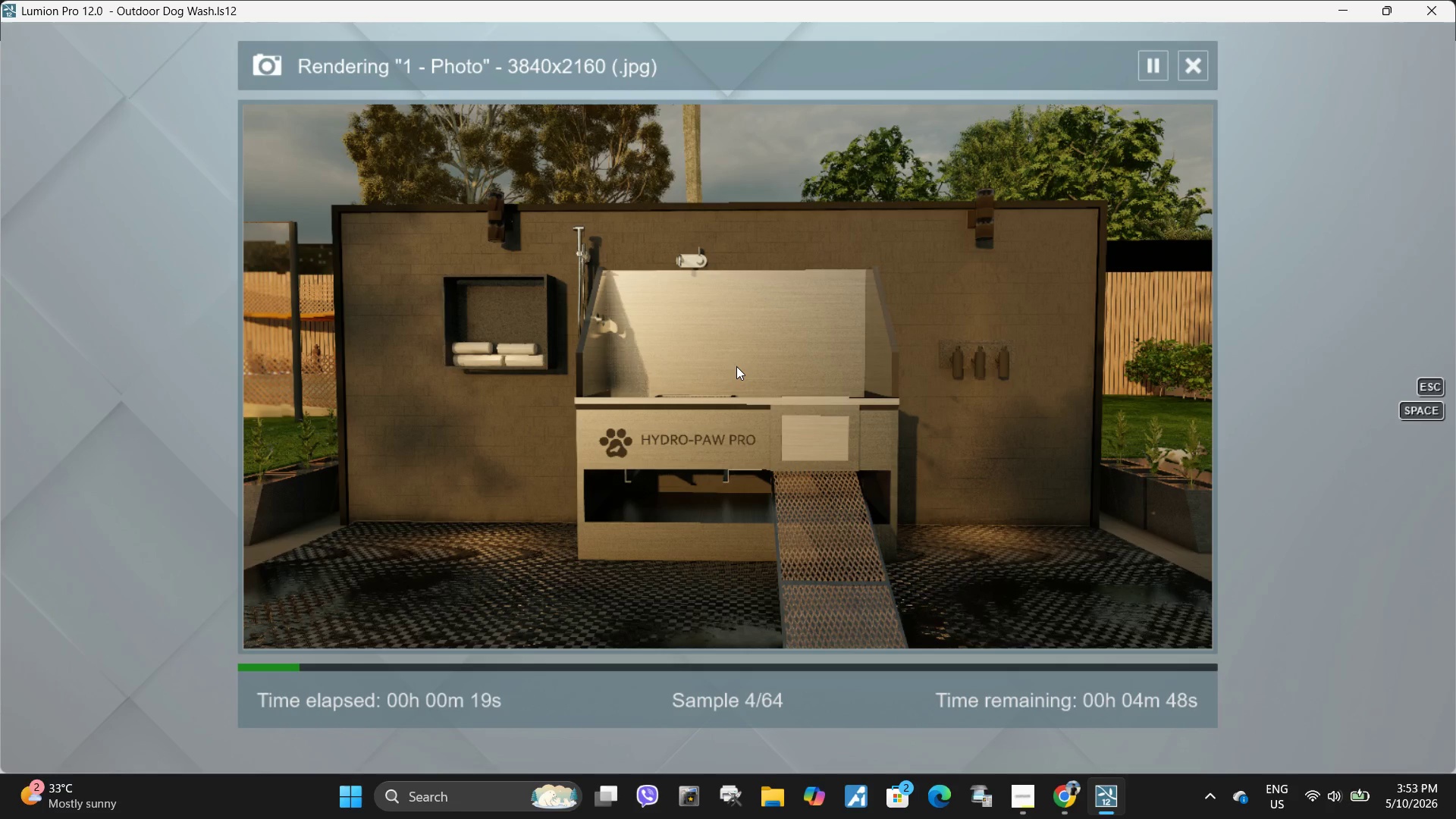 
left_click([814, 393])
 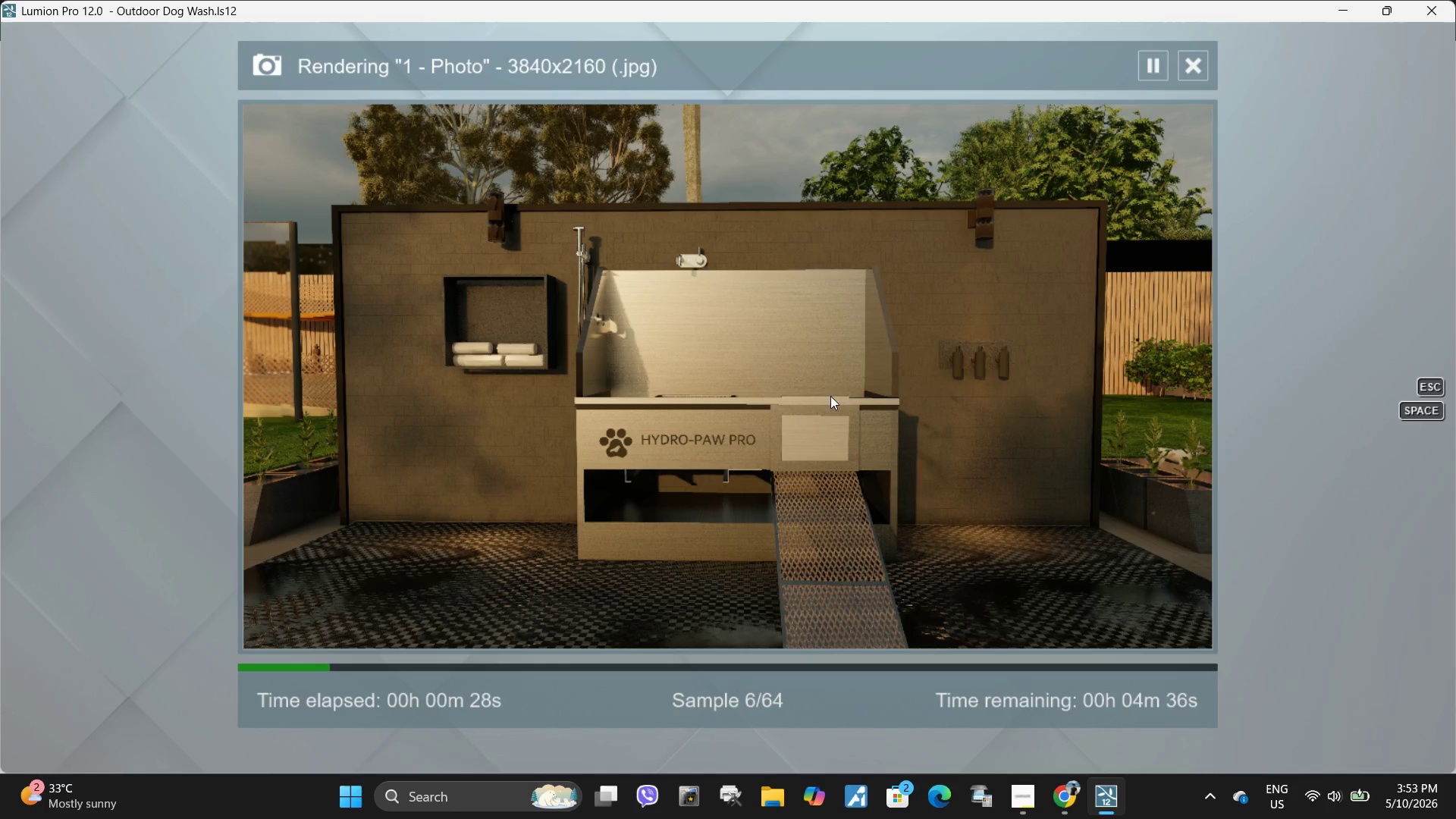 
wait(10.5)
 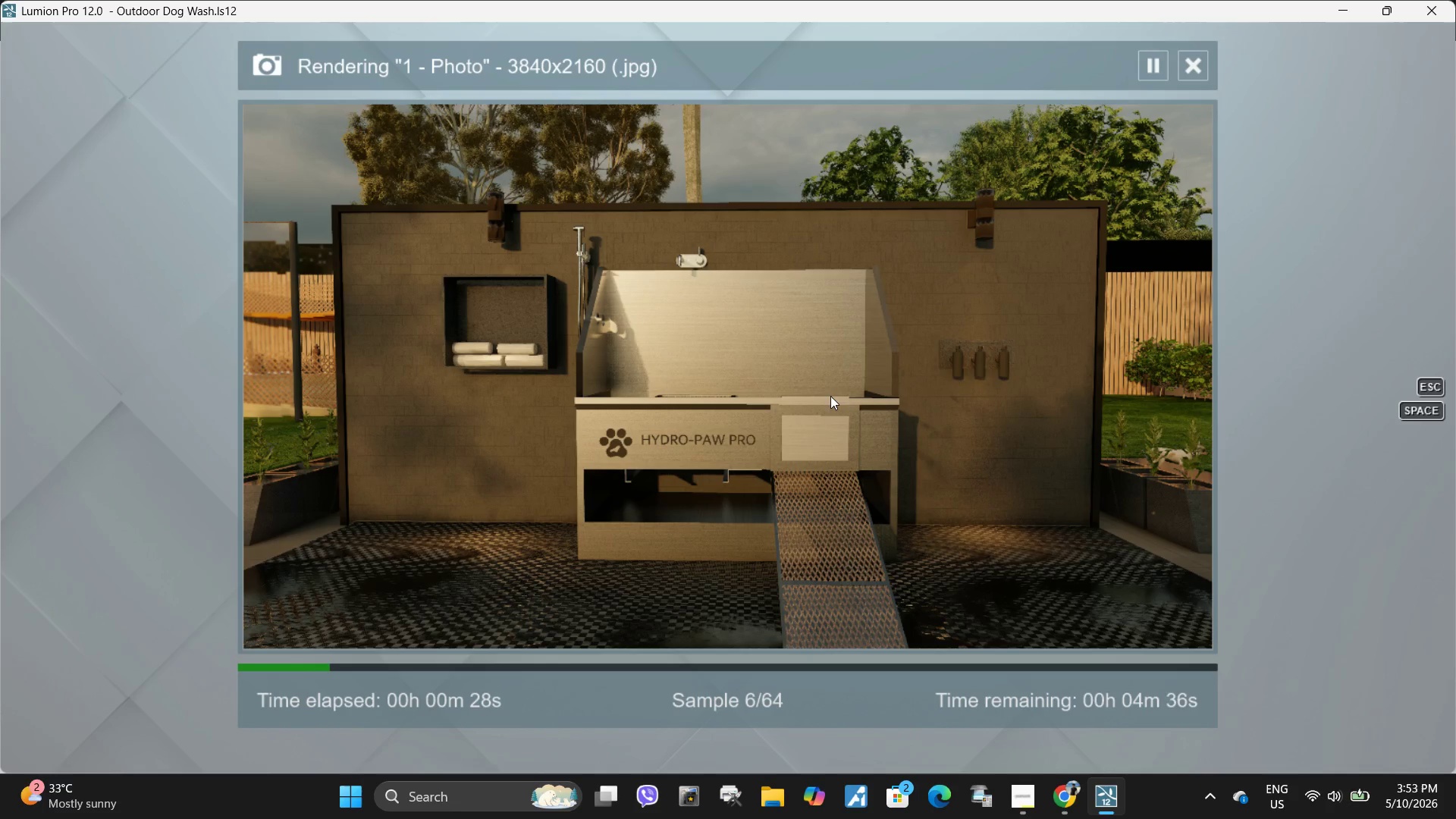 
left_click([751, 431])
 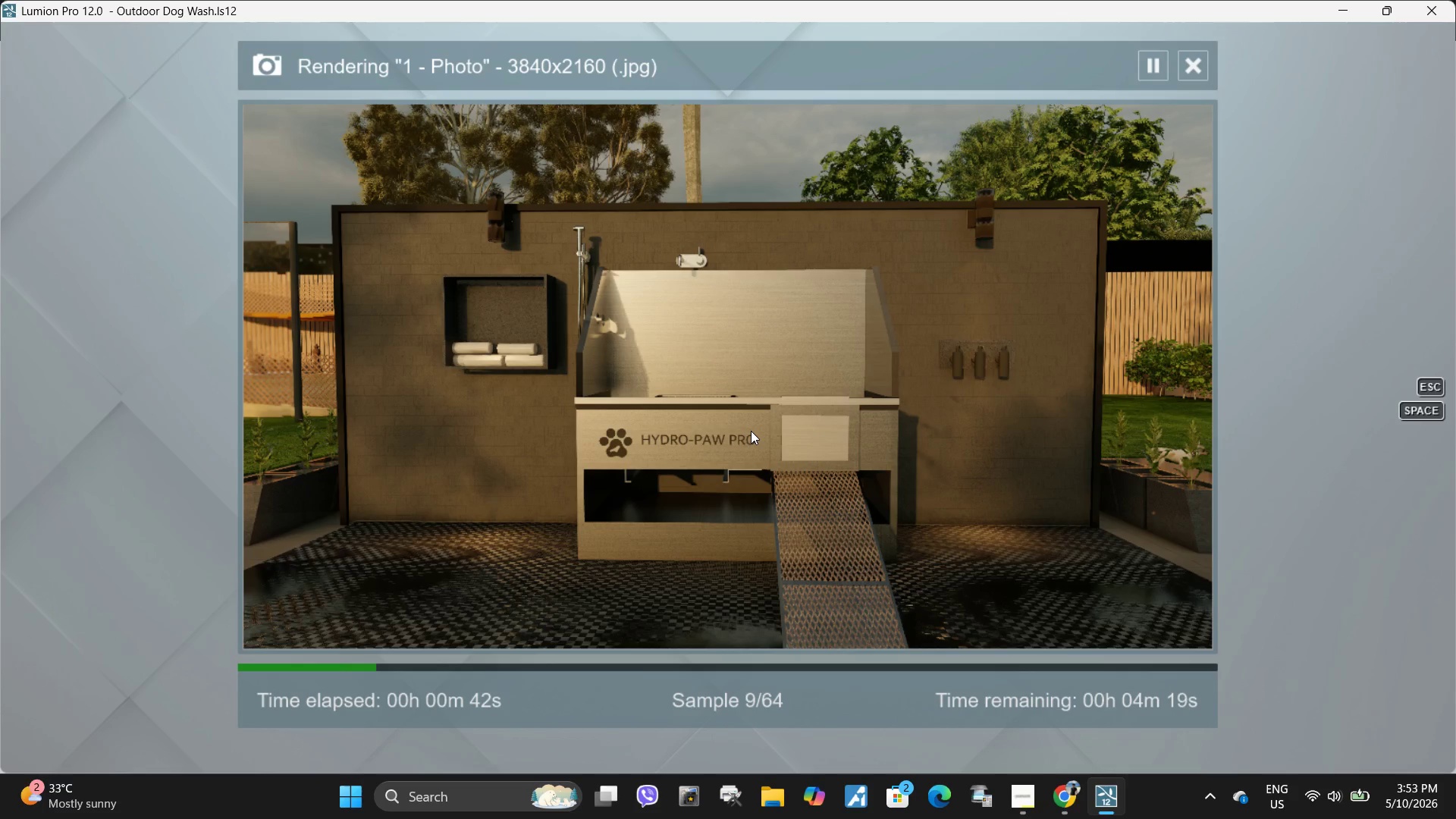 
wait(14.02)
 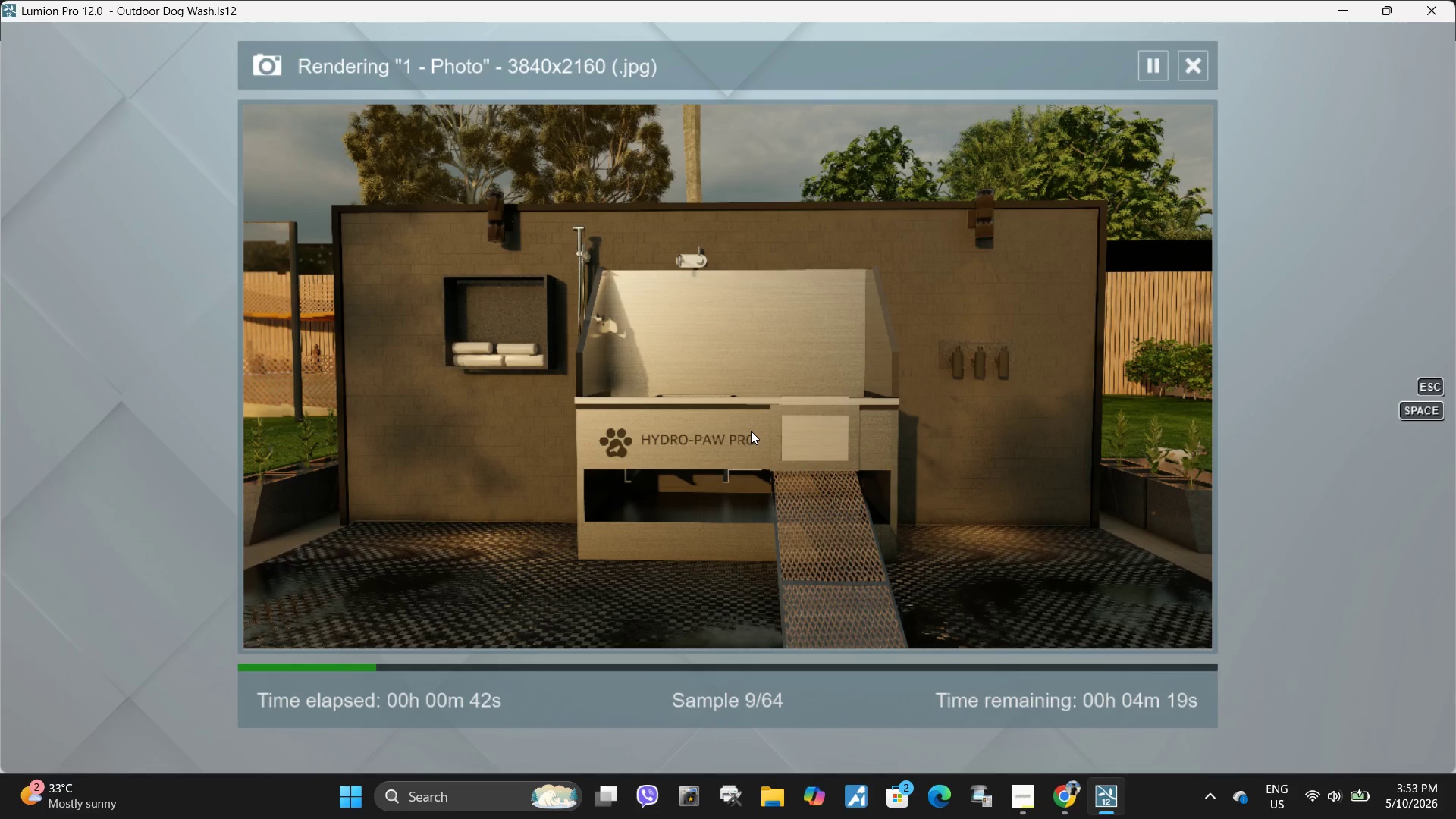 
left_click([776, 356])
 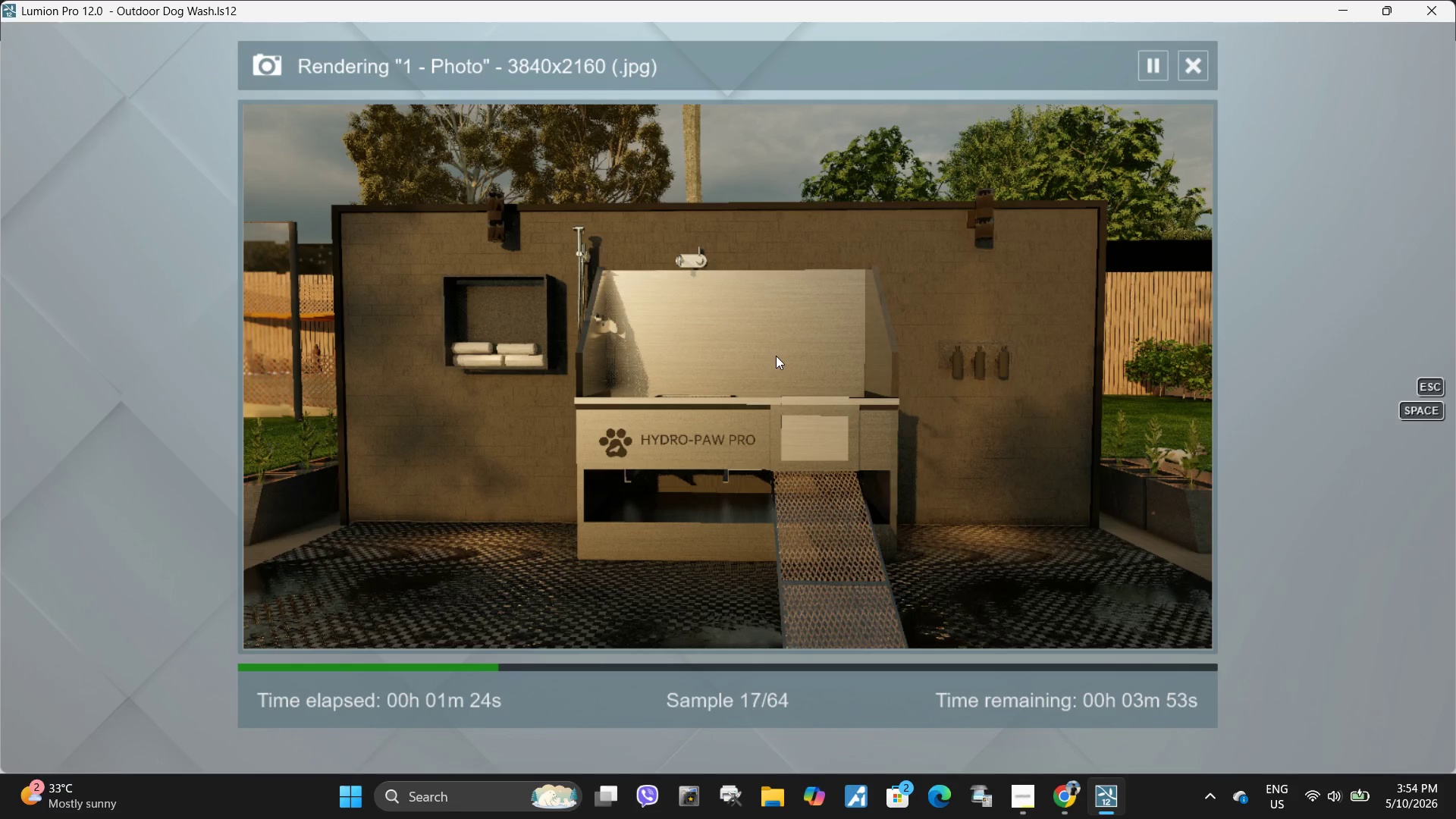 
wait(37.06)
 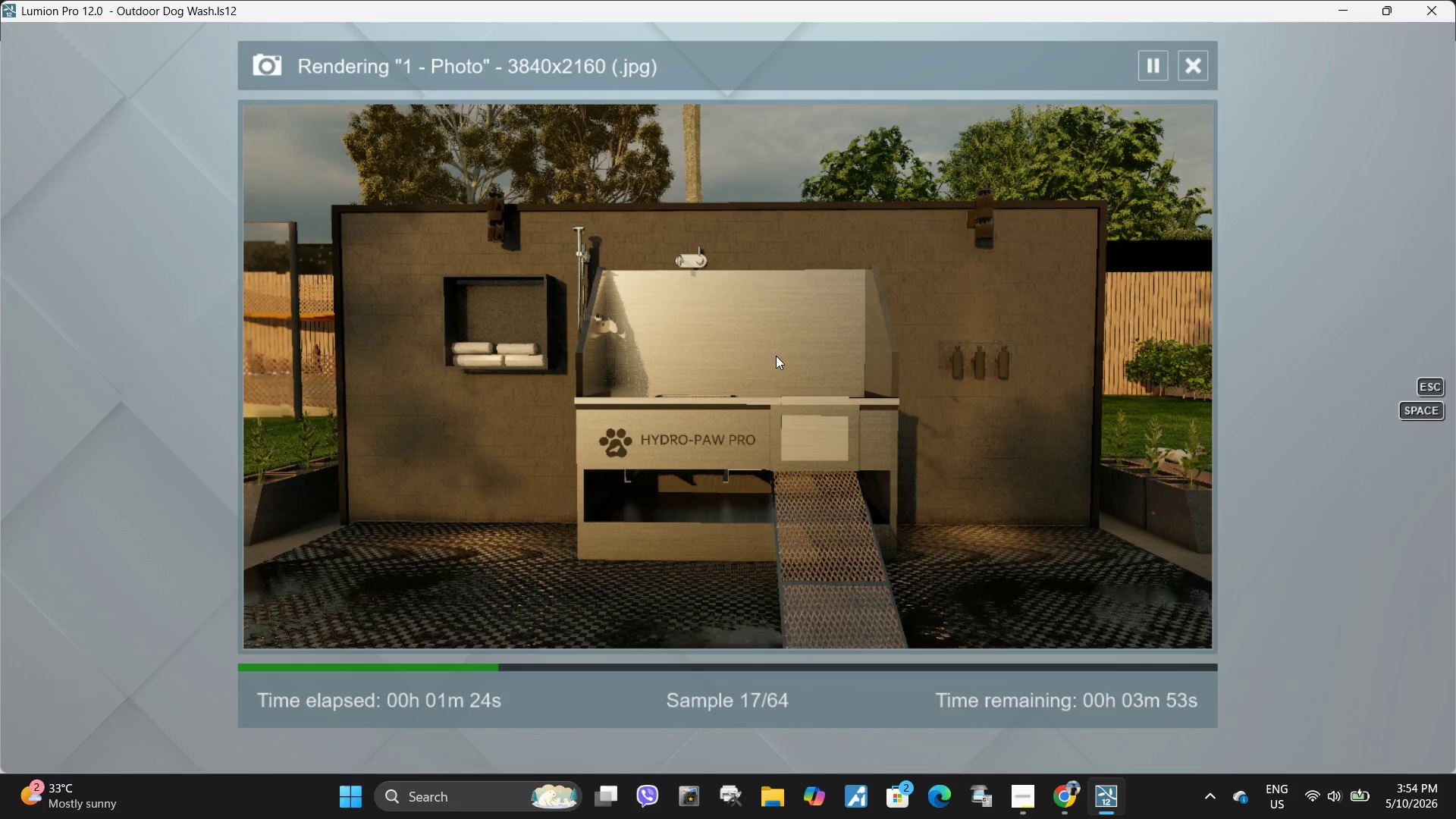 
left_click([753, 429])
 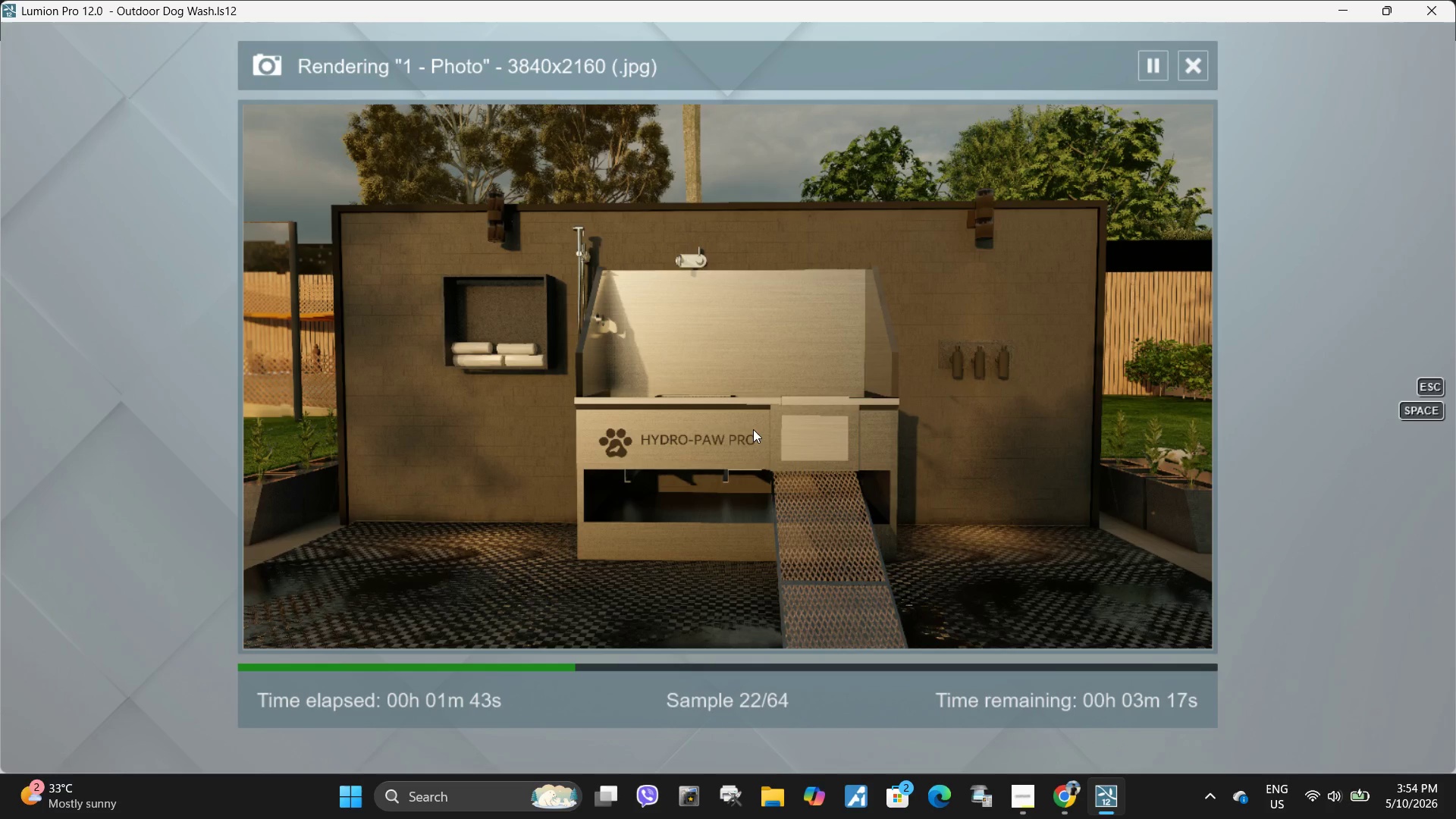 
wait(22.52)
 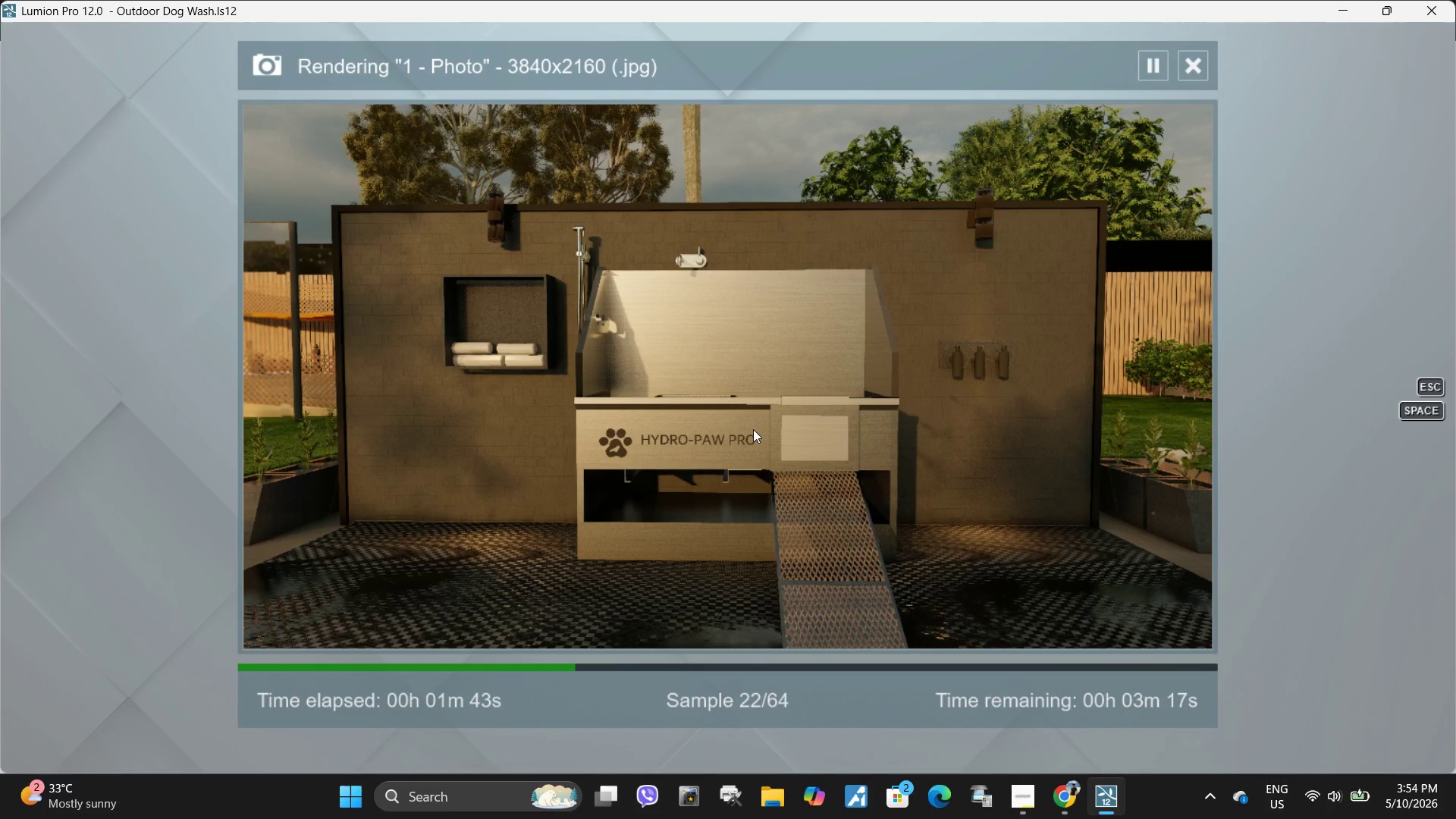 
left_click([760, 384])
 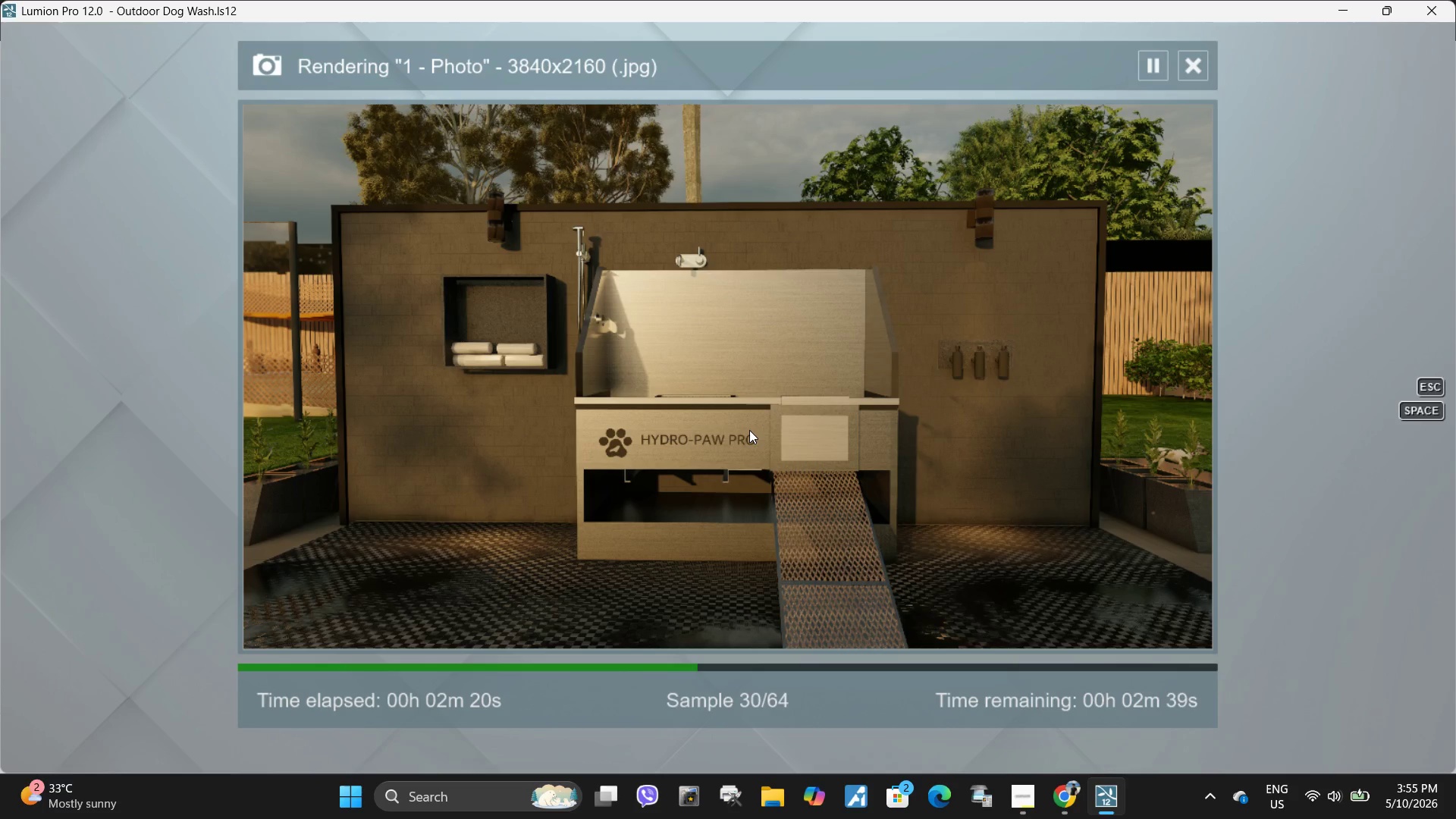 
wait(40.5)
 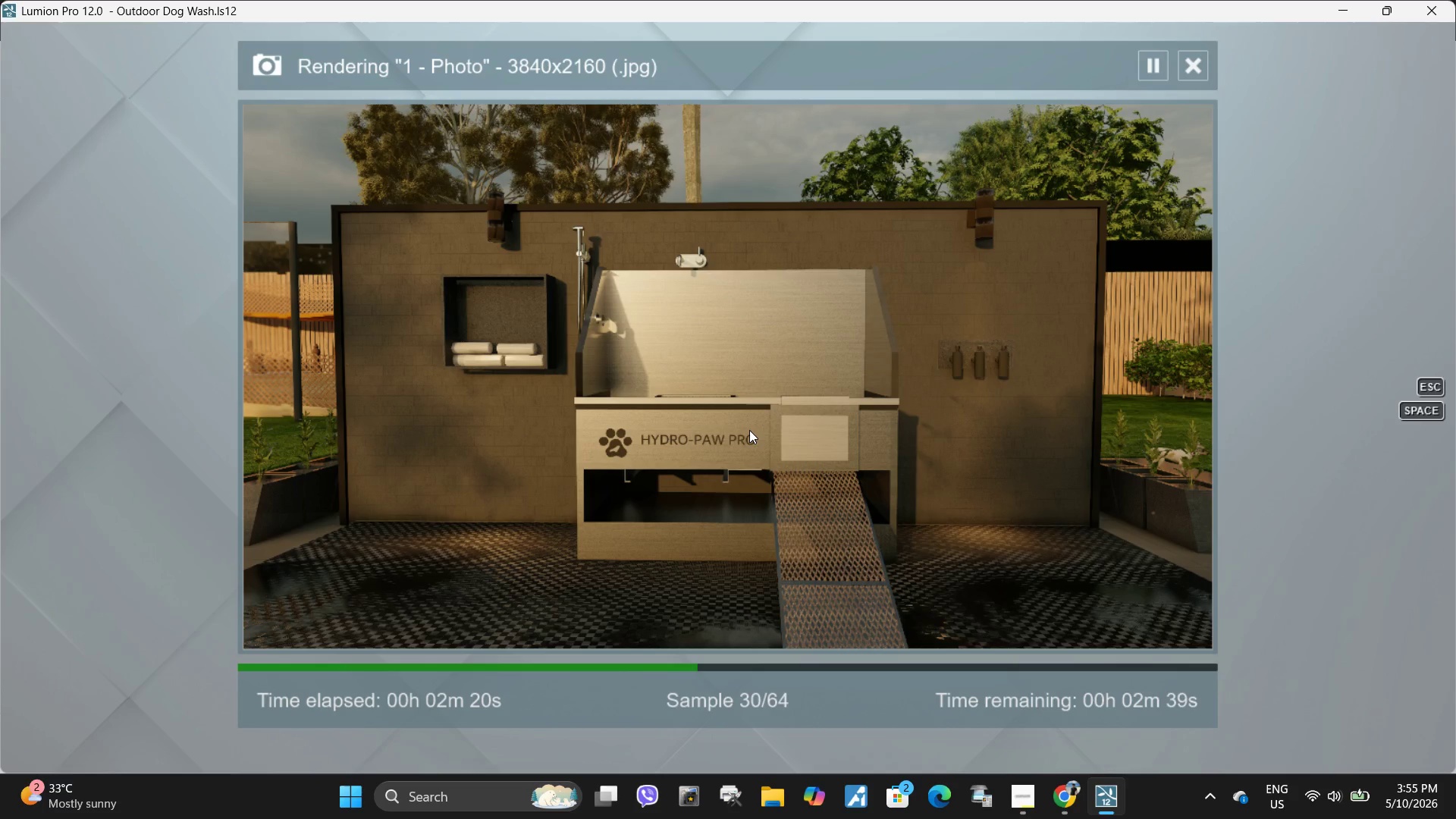 
left_click_drag(start_coordinate=[732, 422], to_coordinate=[768, 449])
 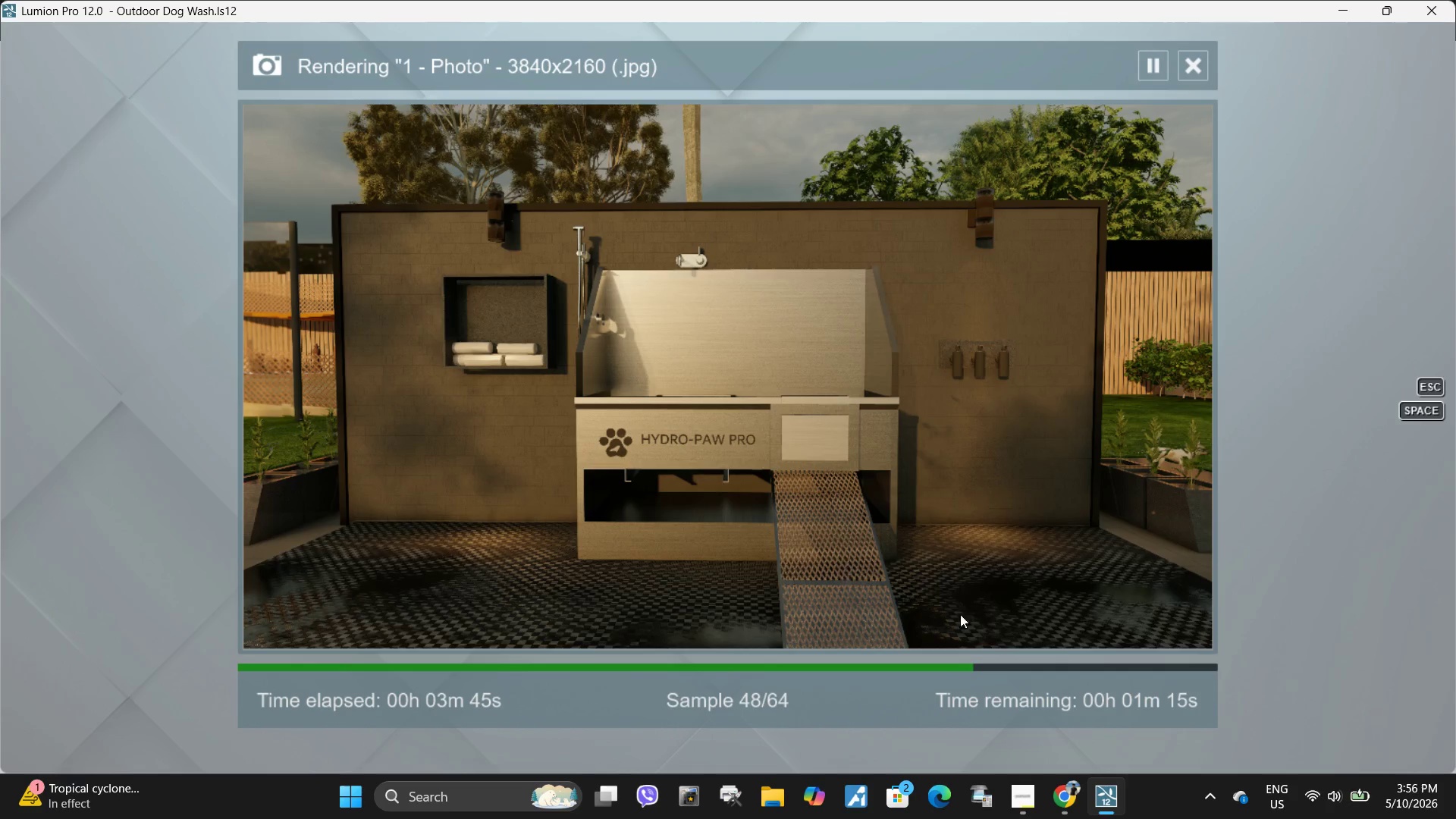 
wait(19.78)
 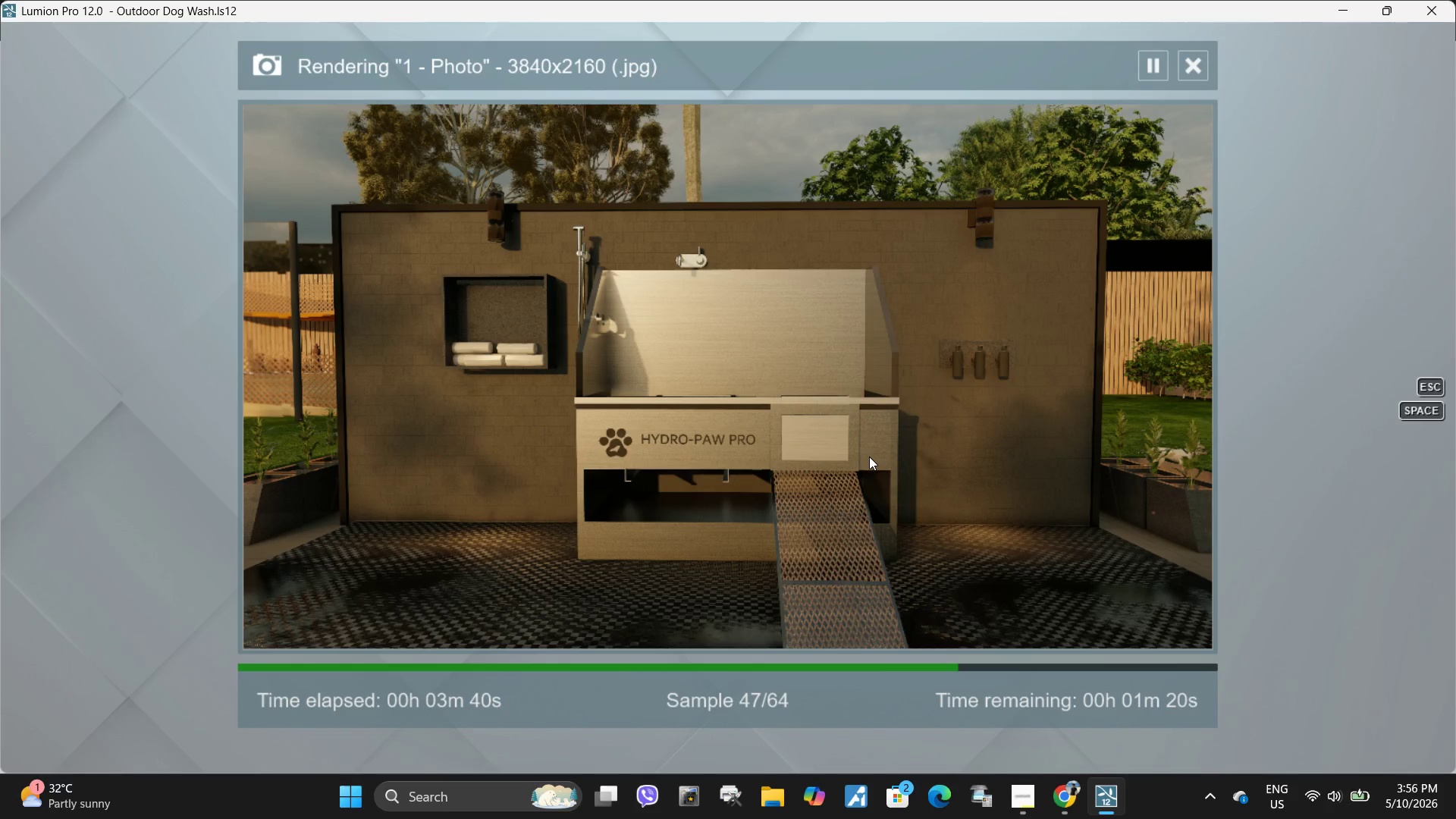 
left_click([768, 449])
 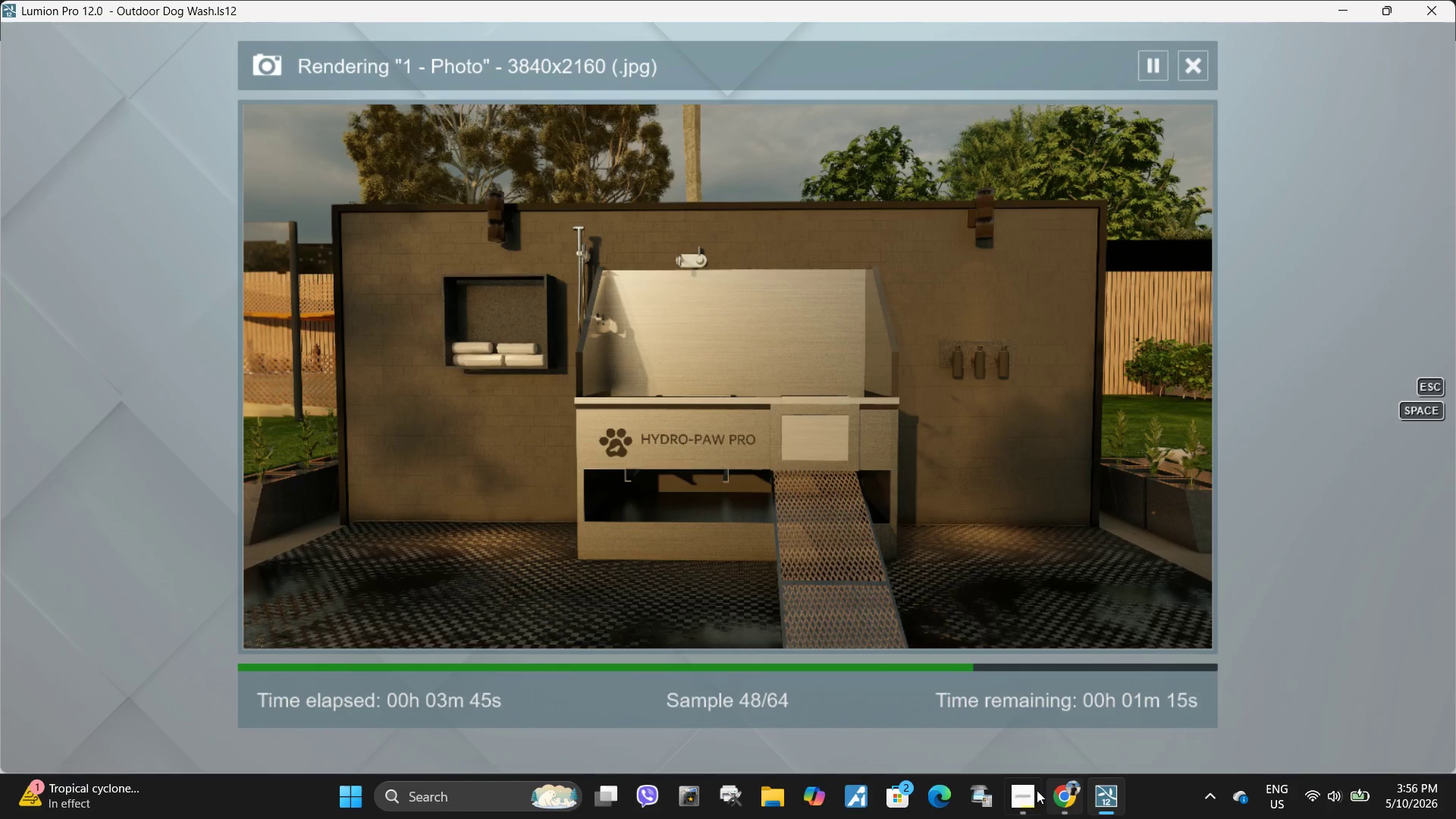 
left_click([1025, 783])
 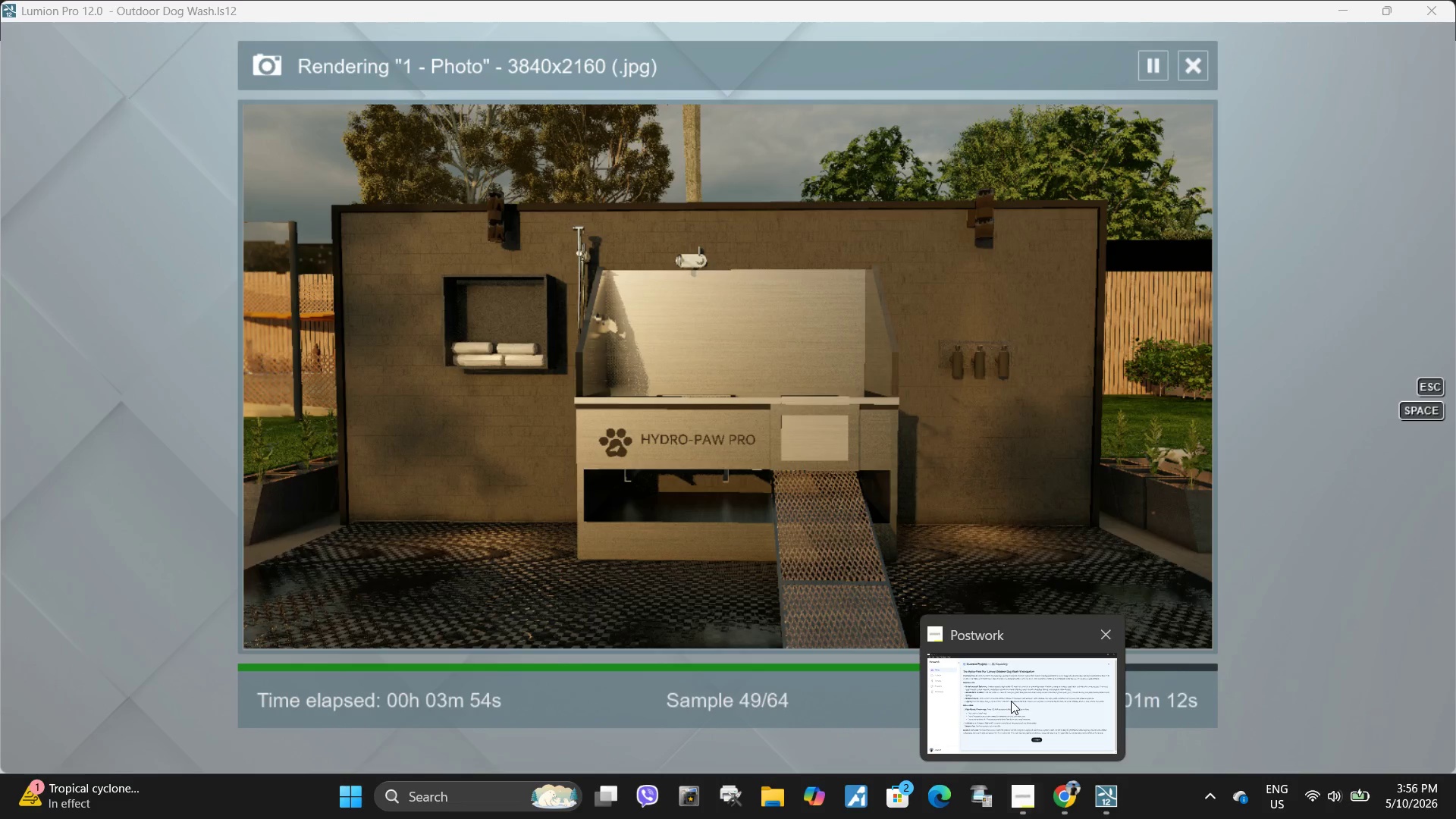 
left_click([1011, 701])